 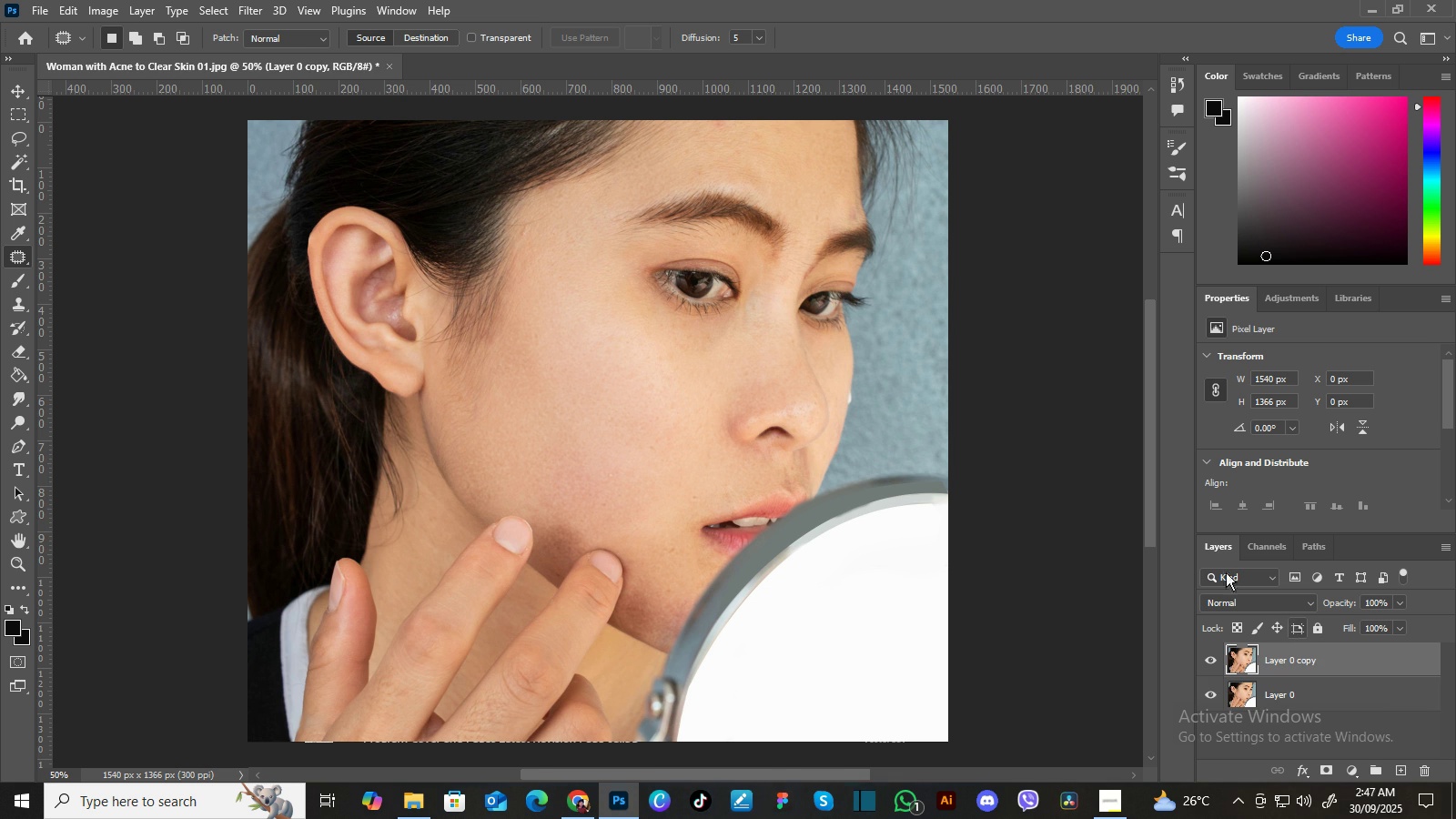 
left_click([250, 12])
 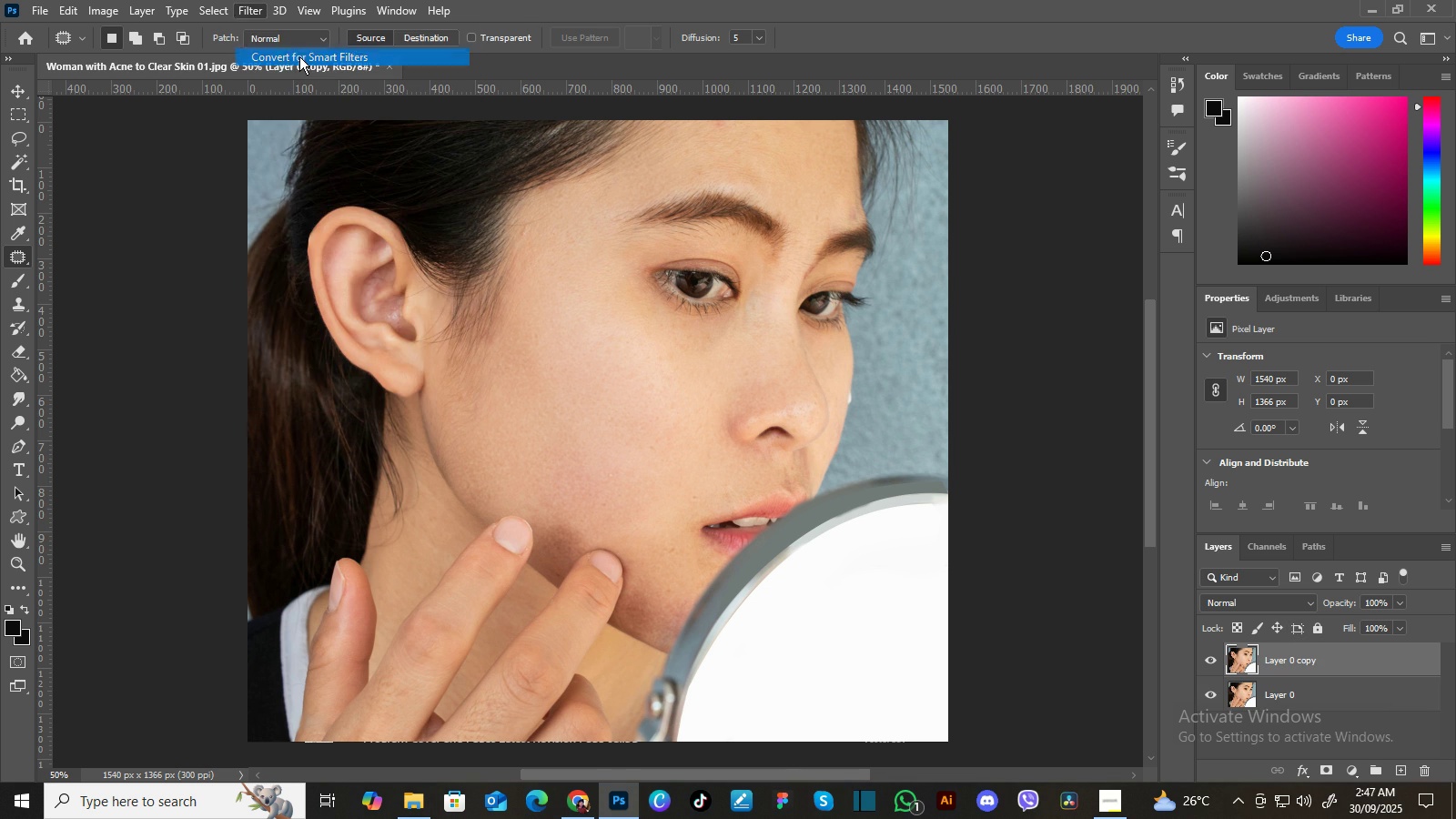 
left_click([299, 56])
 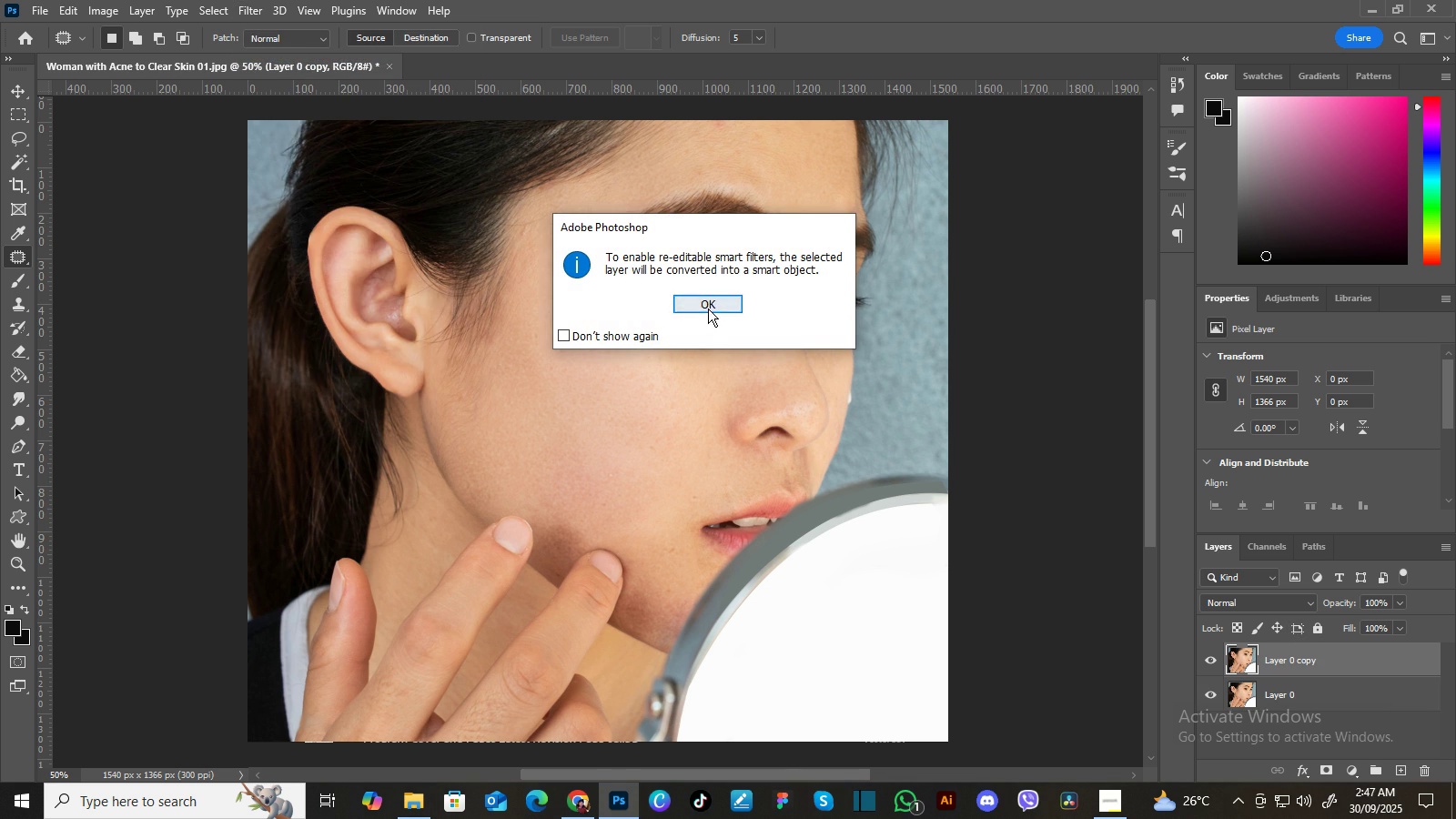 
left_click([707, 306])
 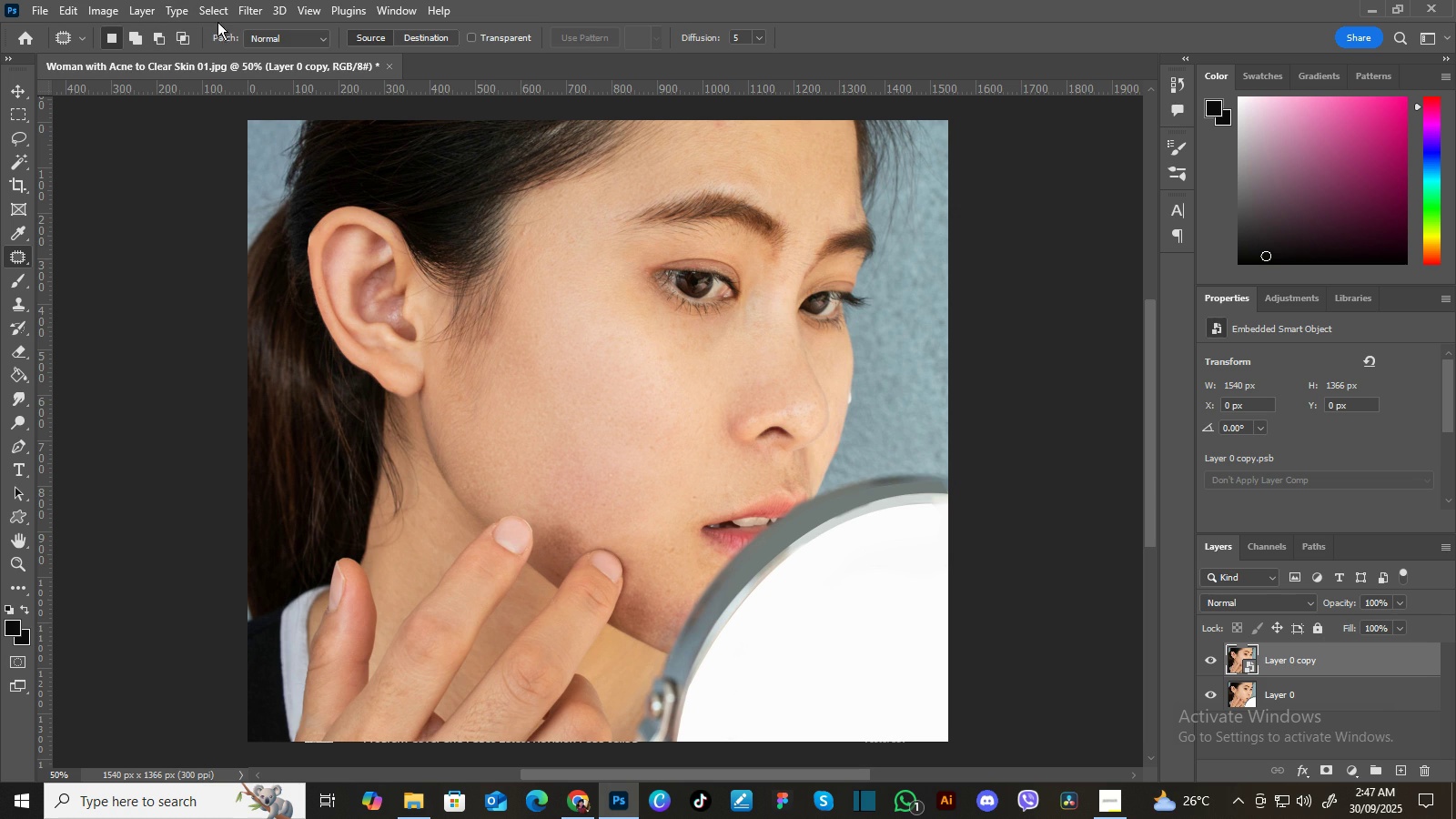 
left_click([254, 7])
 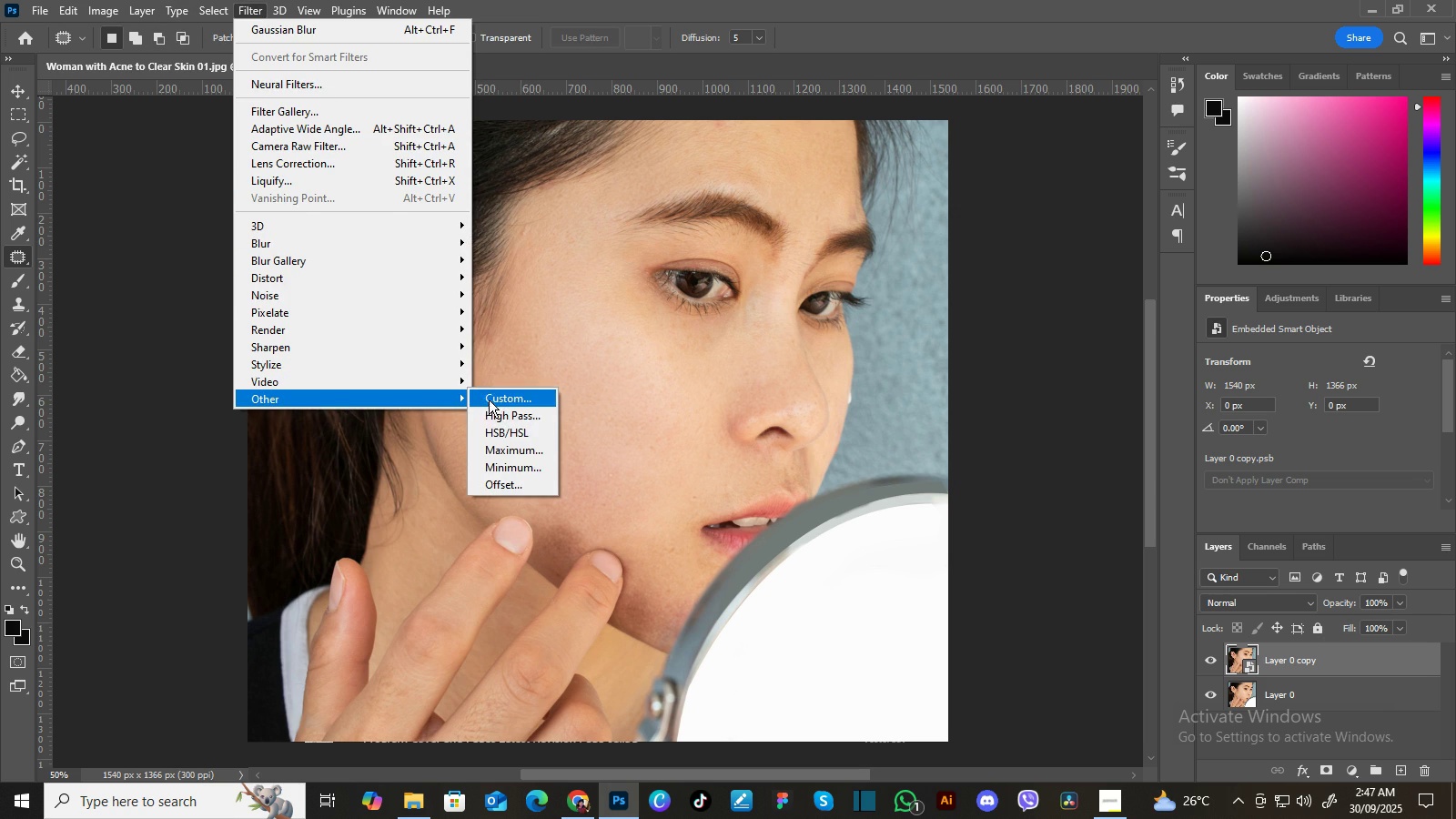 
left_click([505, 416])
 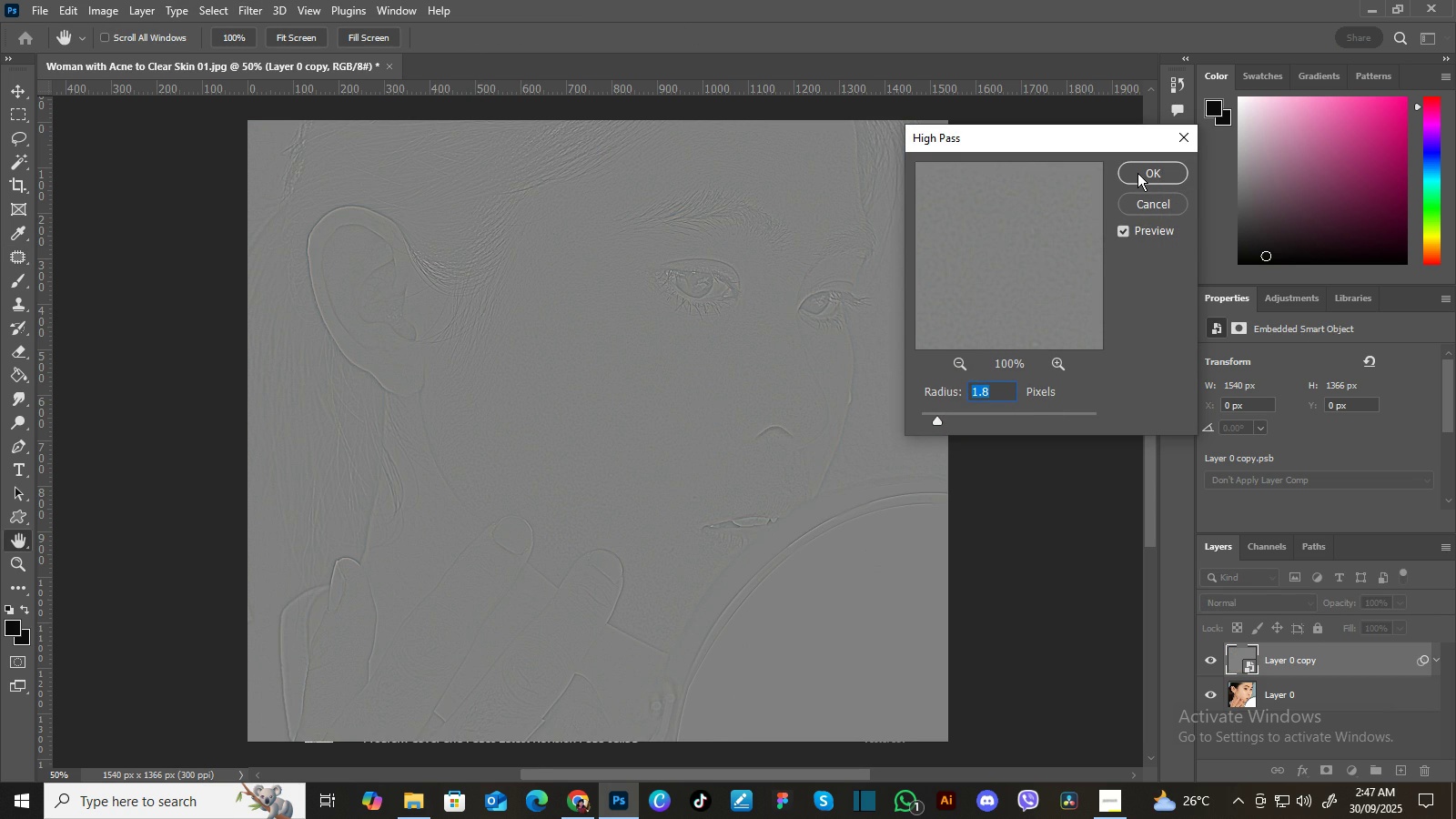 
left_click([1138, 173])
 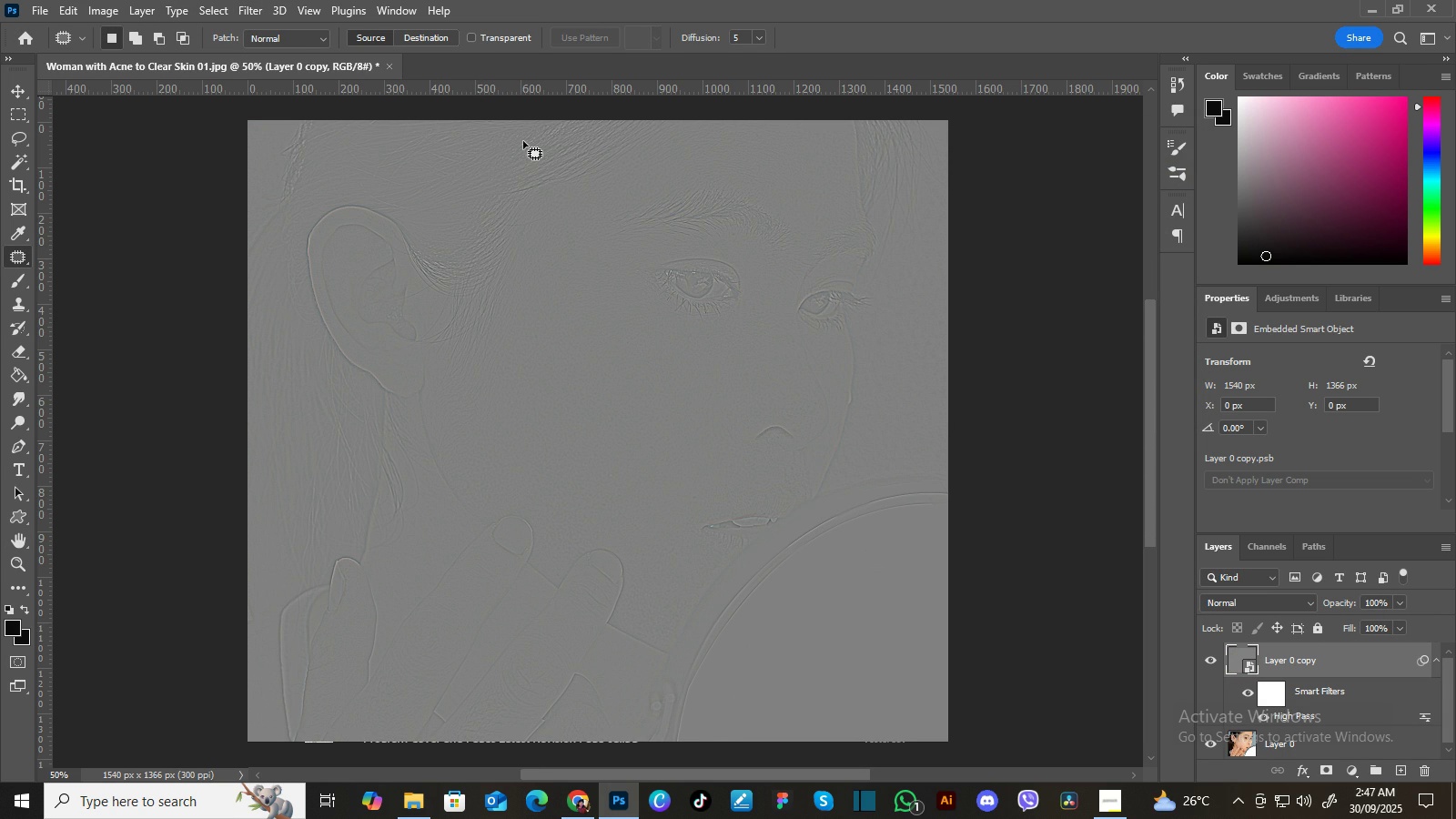 
wait(8.07)
 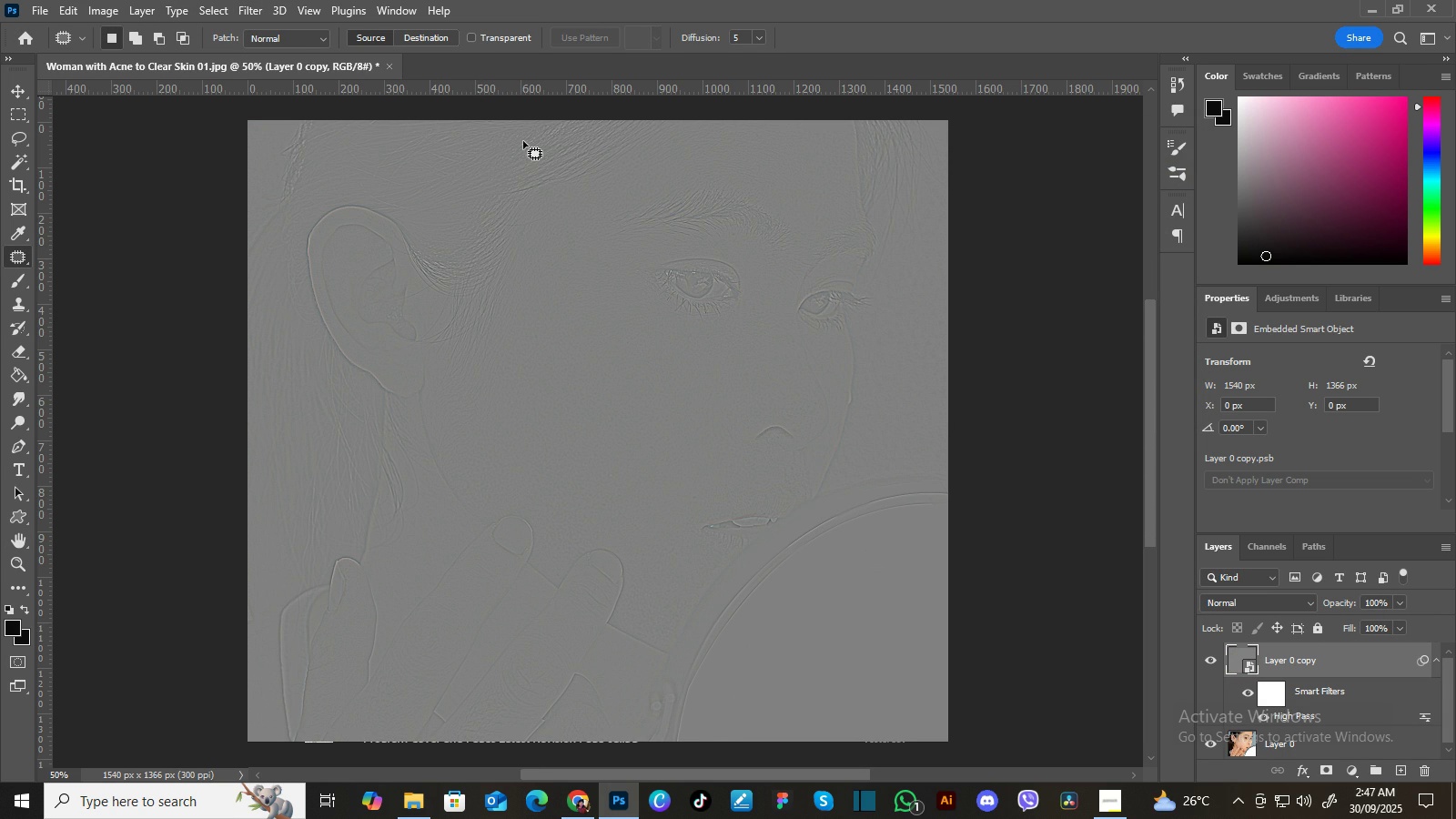 
mouse_move([173, 18])
 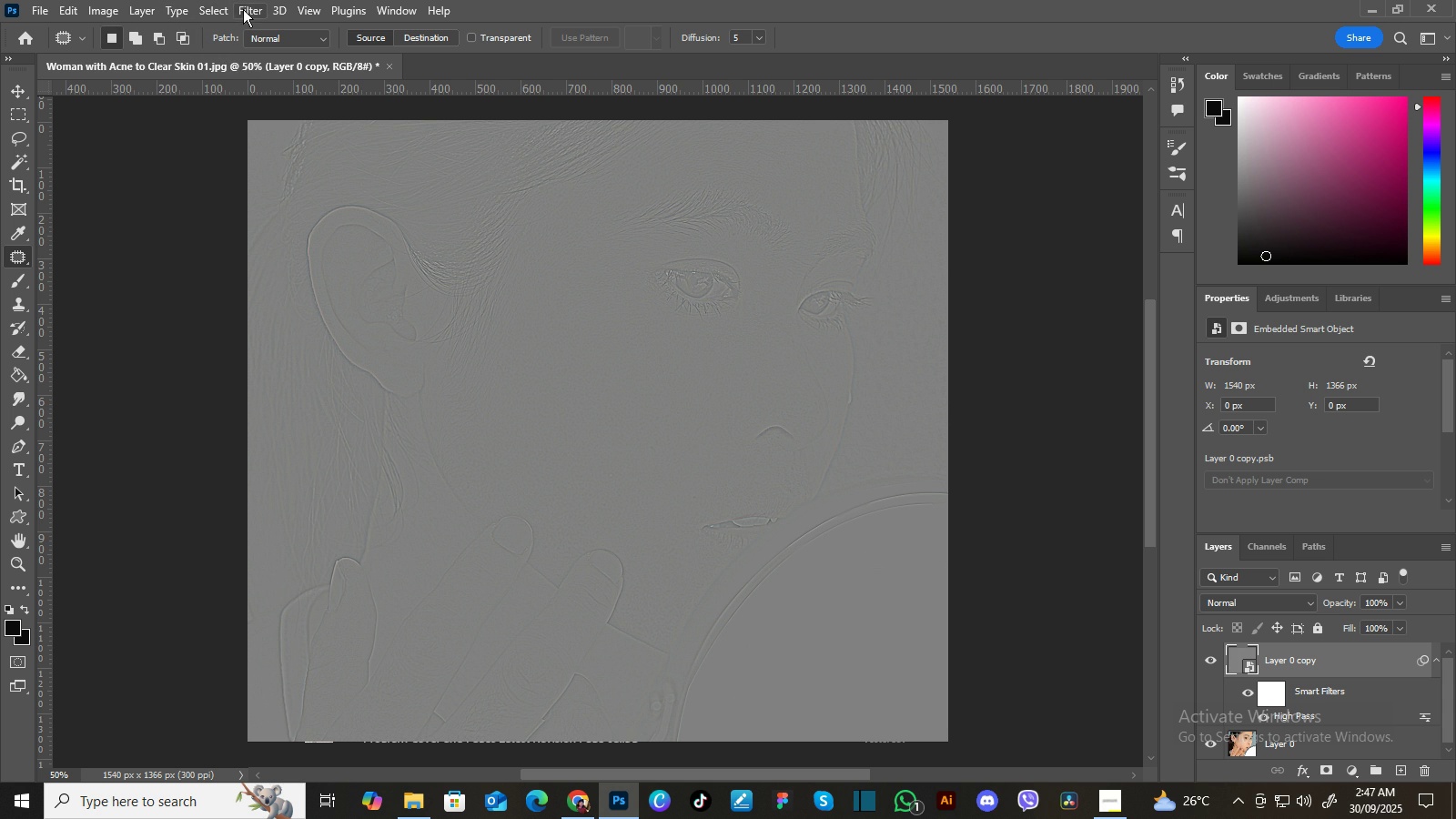 
left_click([244, 9])
 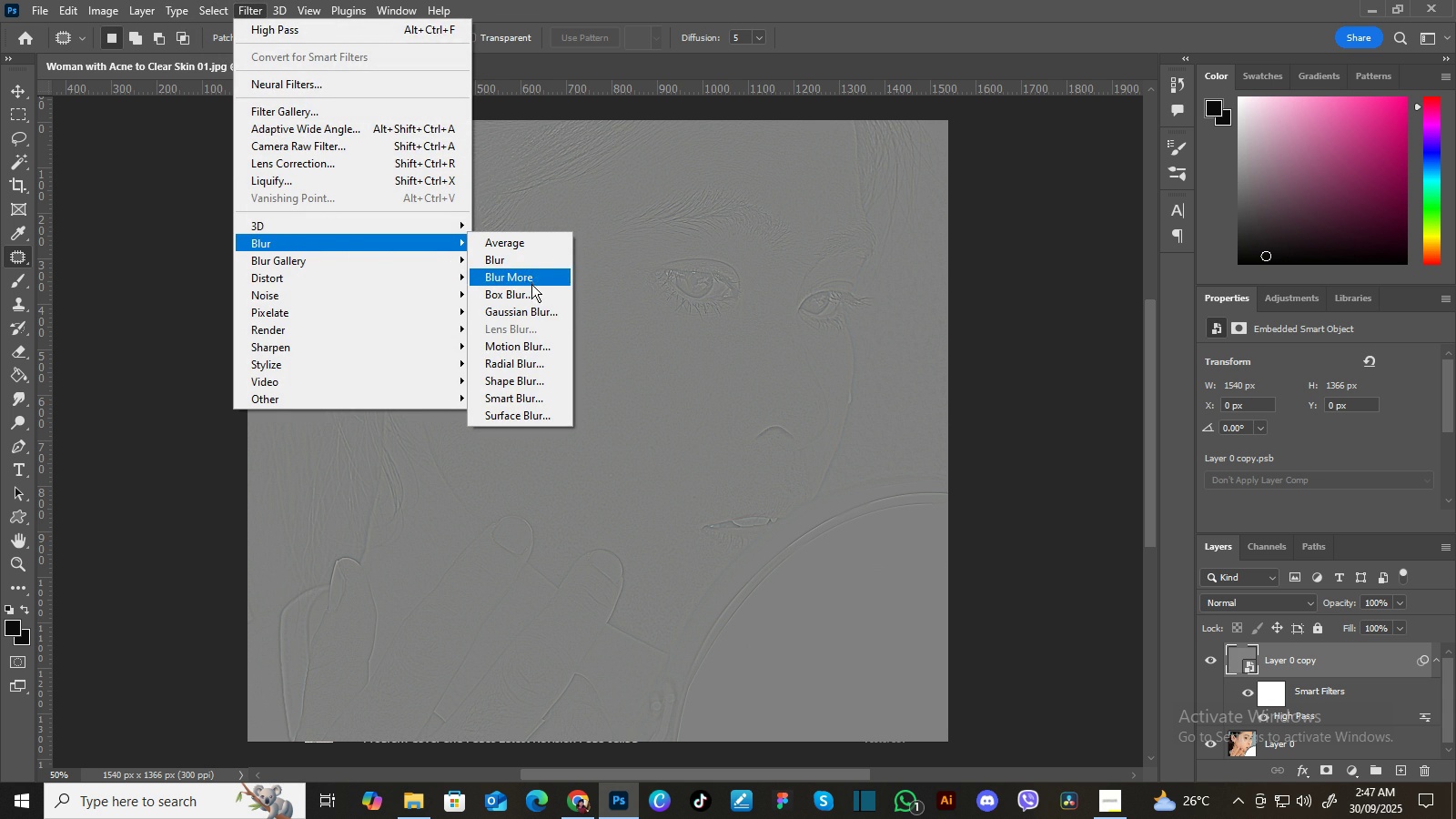 
left_click([540, 310])
 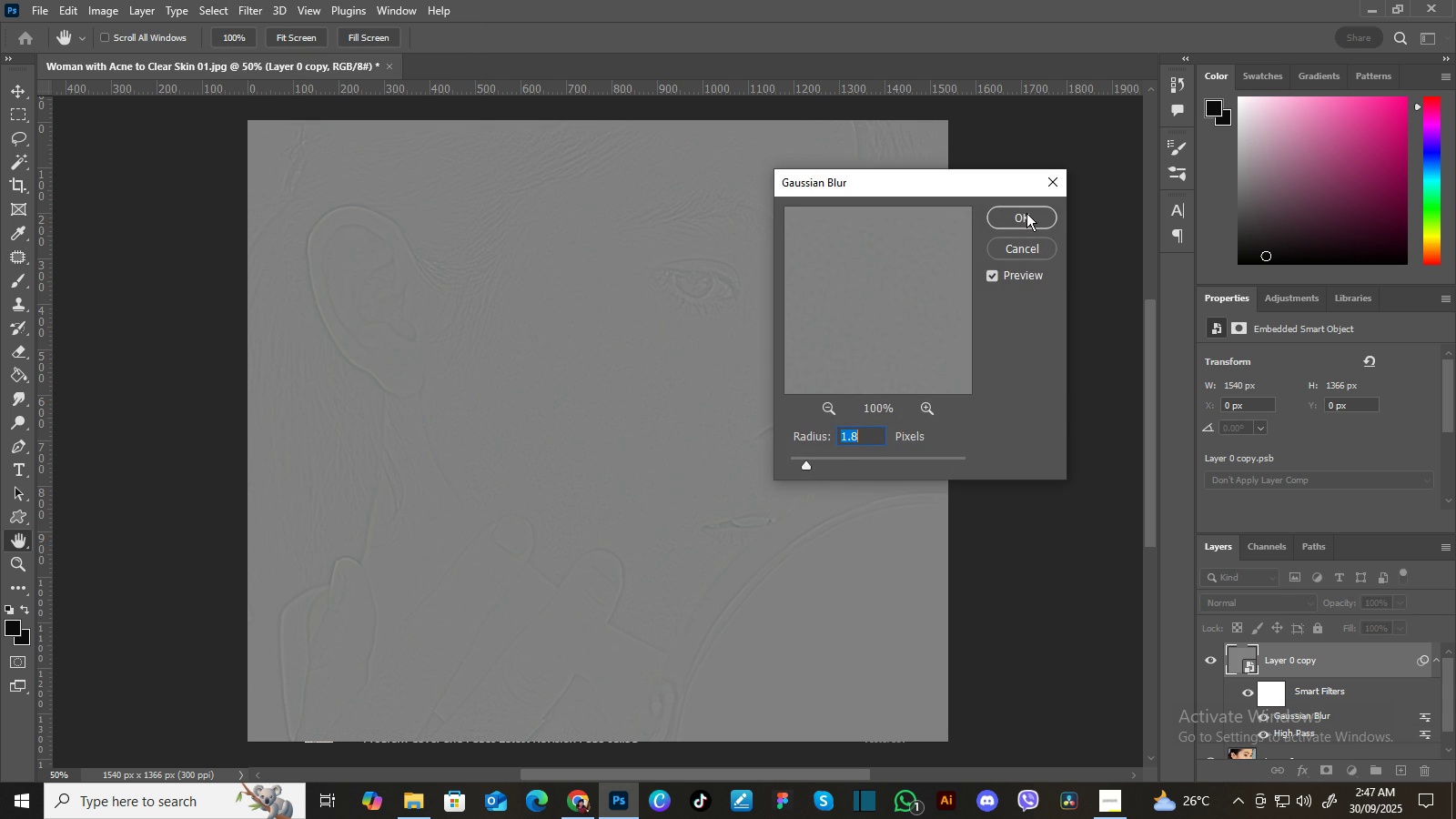 
left_click([1026, 213])
 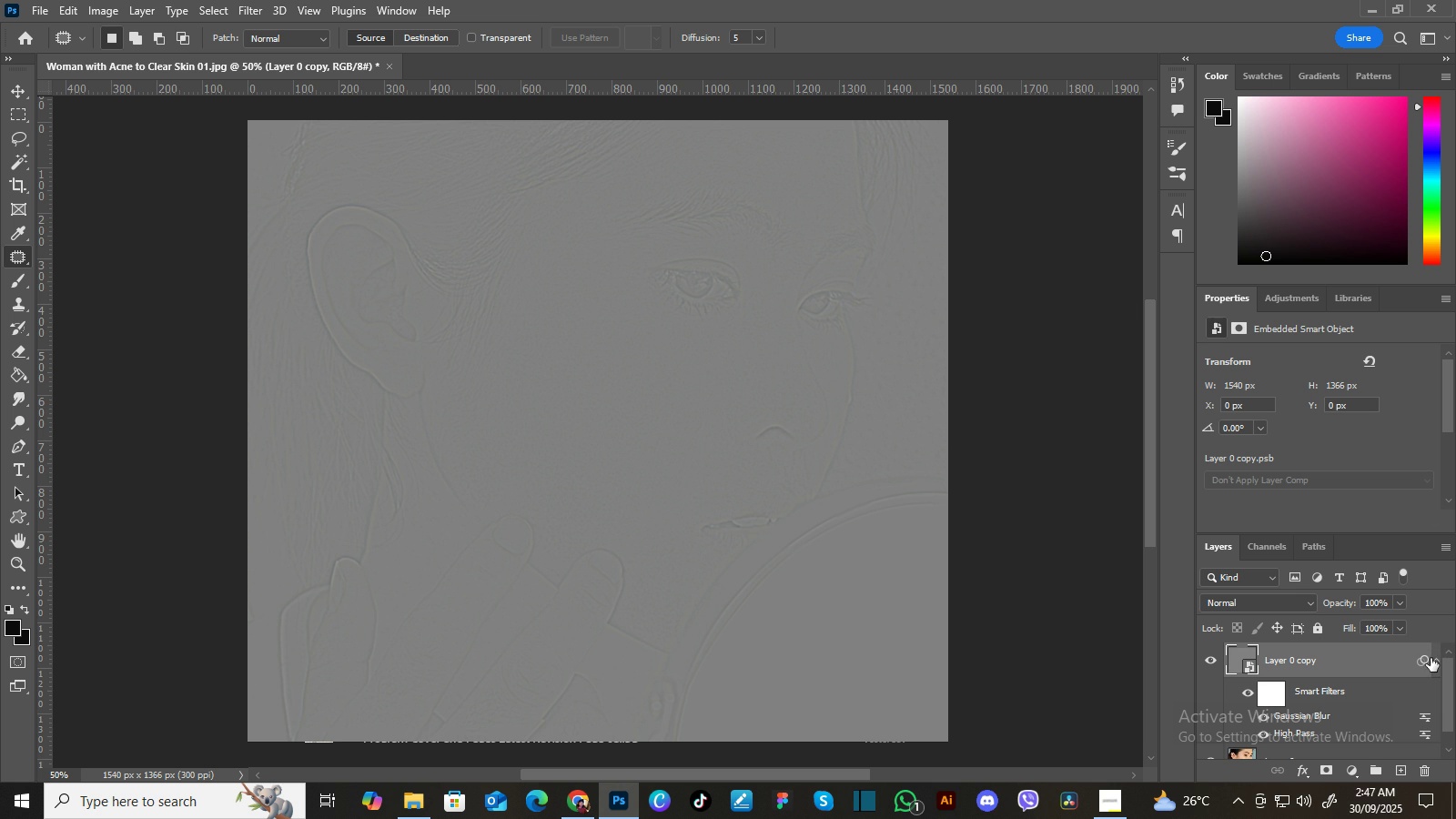 
left_click([1435, 662])